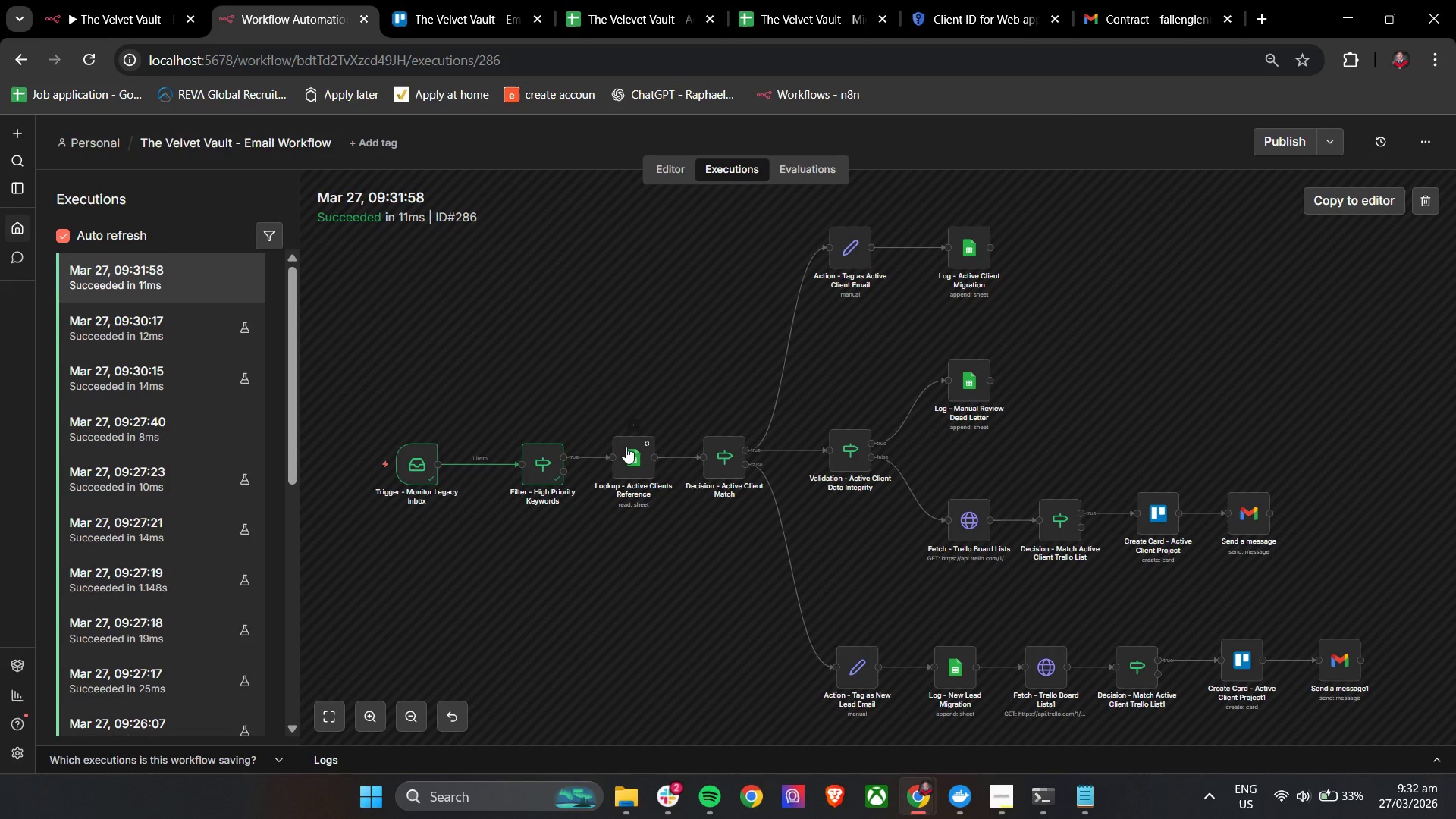 
left_click([636, 424])
 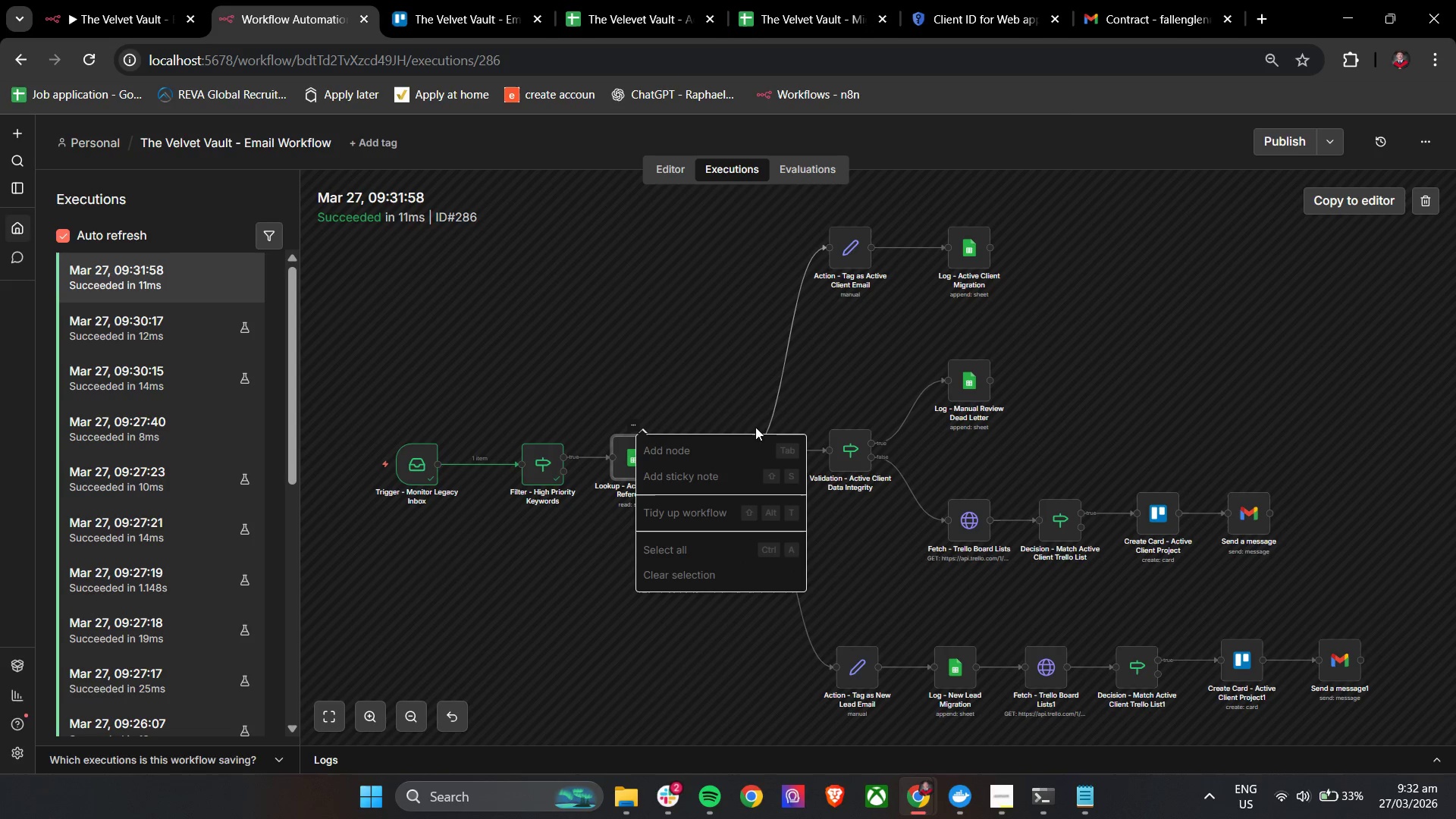 
left_click([724, 385])
 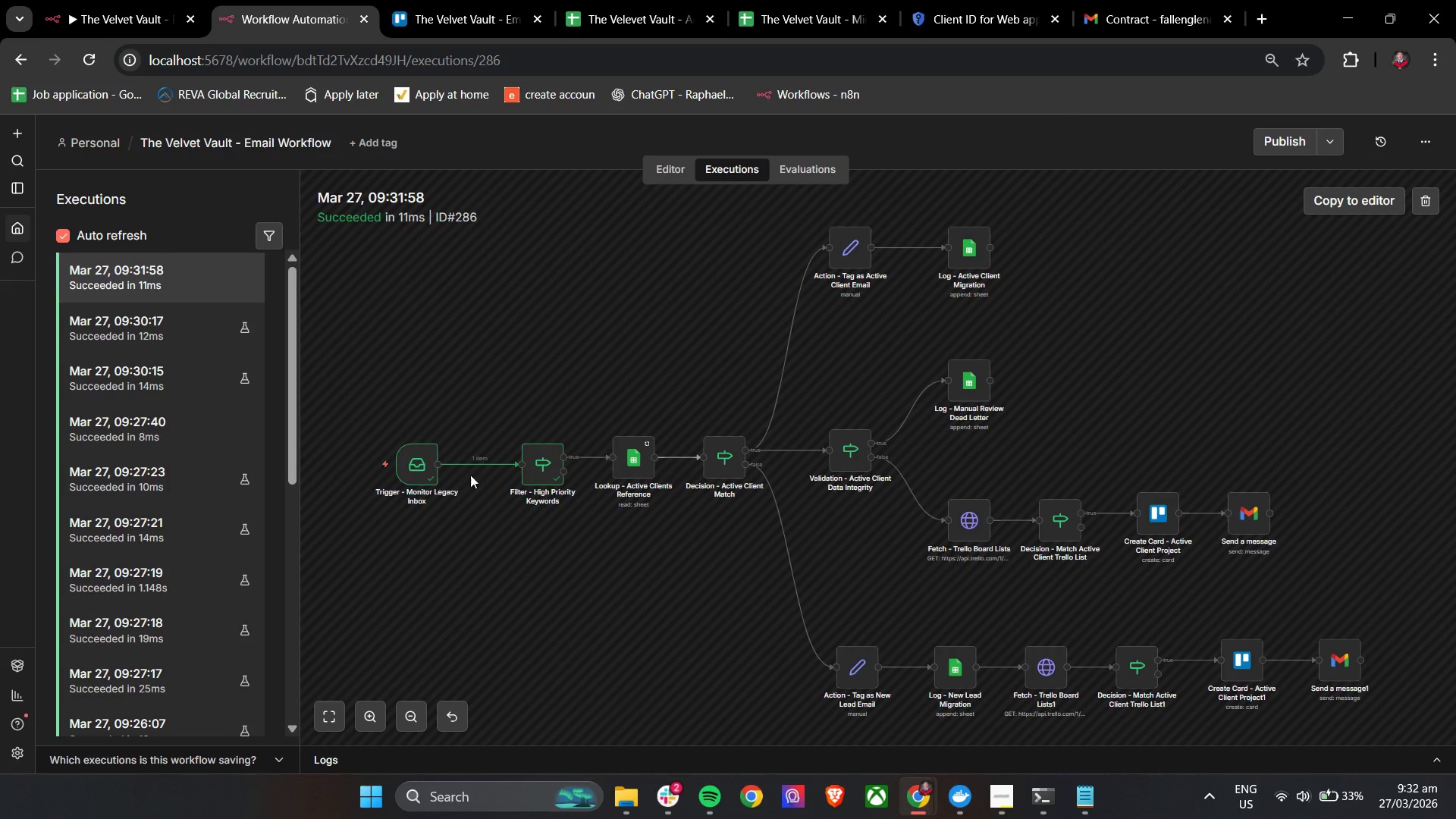 
hold_key(key=ControlLeft, duration=1.52)
scroll: coordinate [610, 503], scroll_direction: up, amount: 6.0
 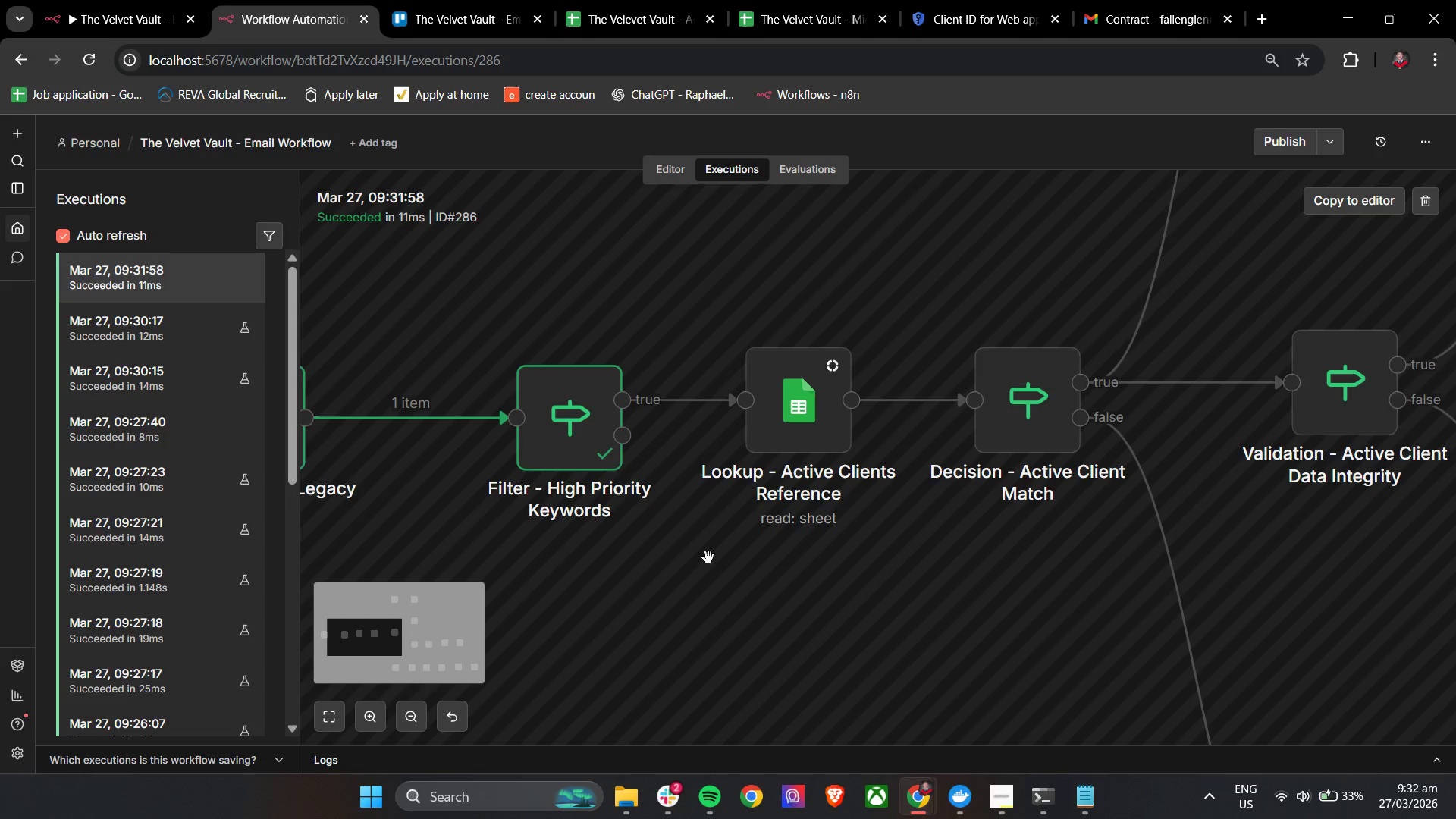 
hold_key(key=ControlLeft, duration=0.98)
left_click_drag(start_coordinate=[708, 557], to_coordinate=[795, 566])
 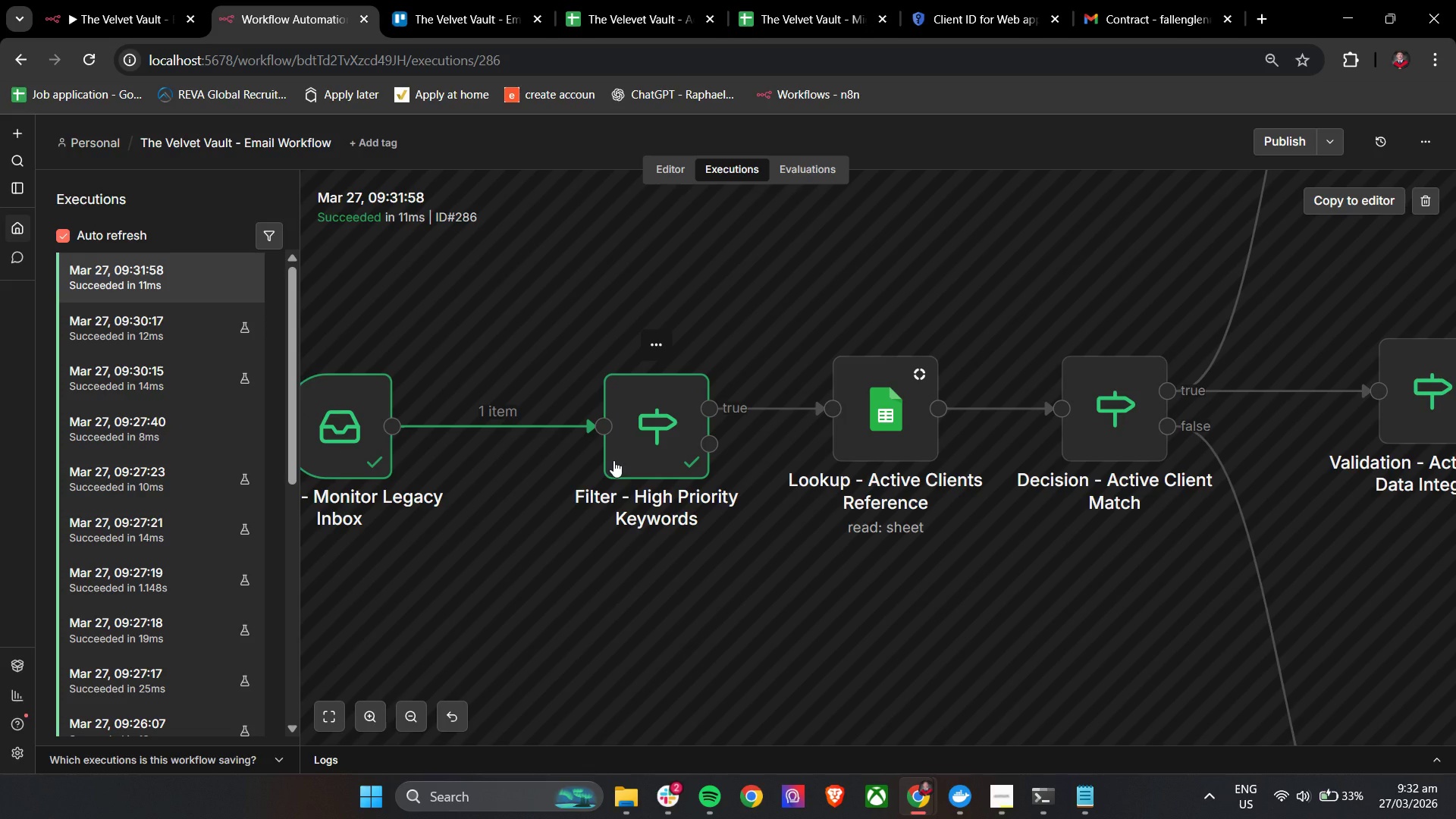 
double_click([331, 430])
 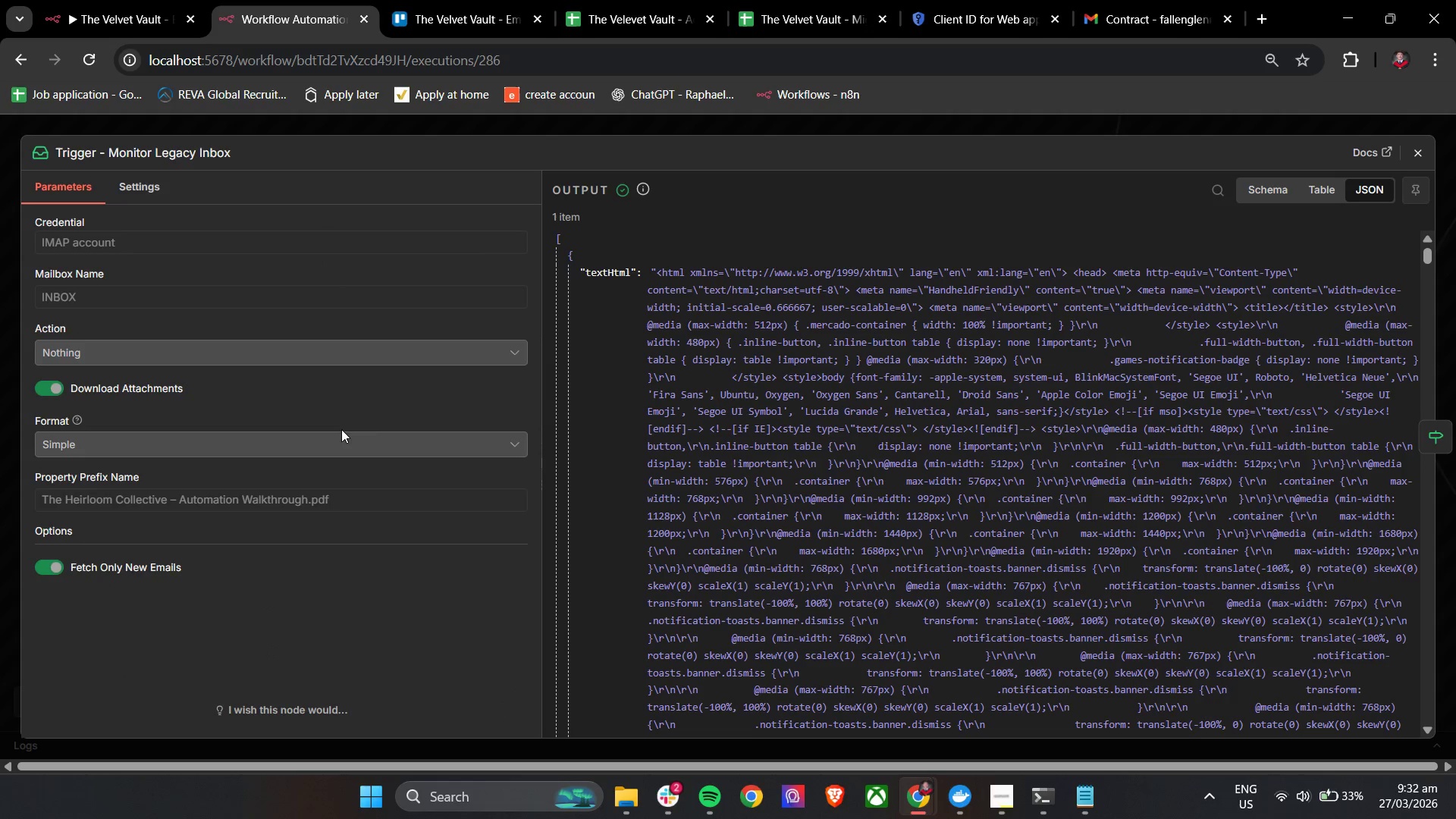 
mouse_move([475, 450])
 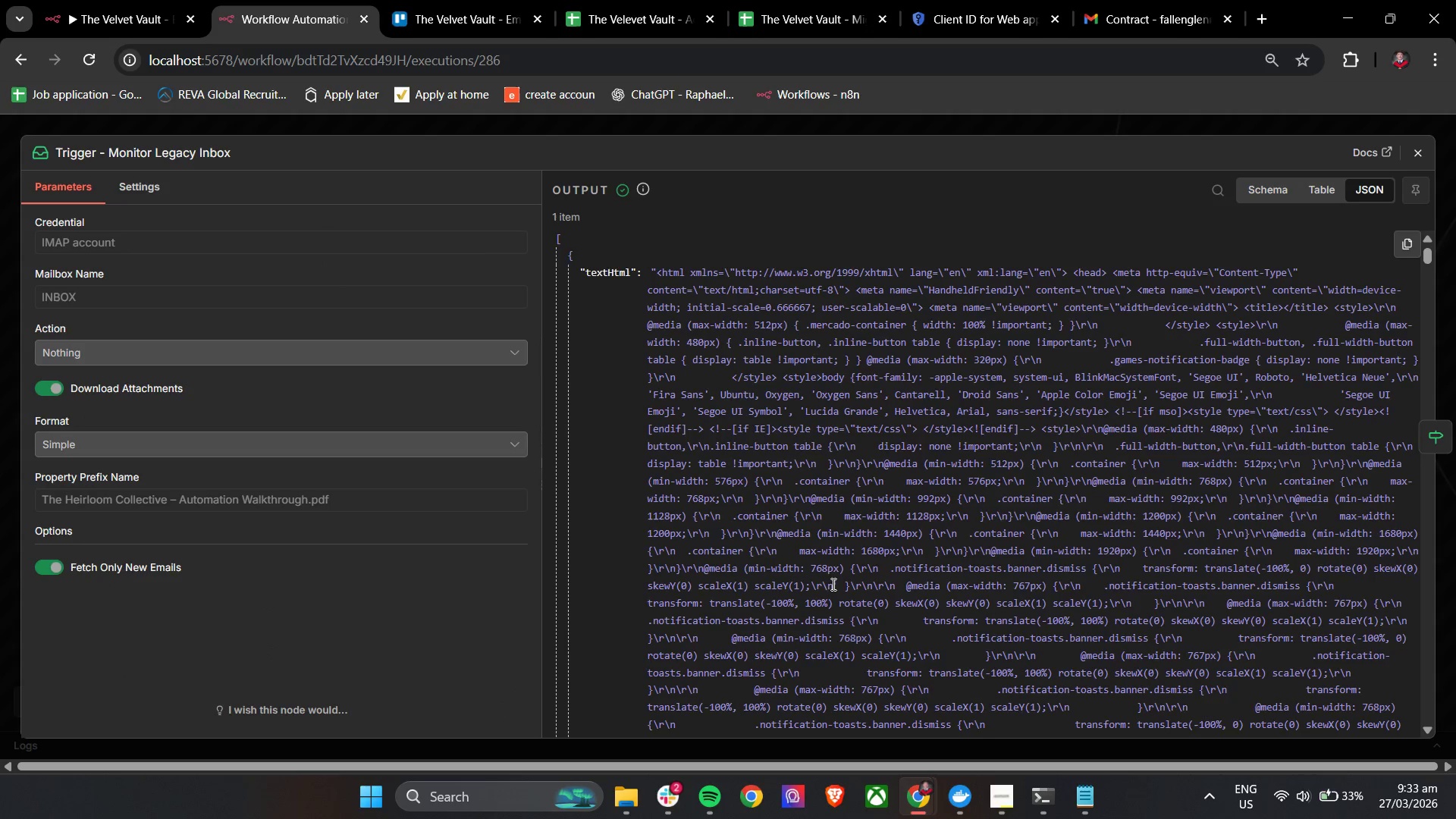 
scroll: coordinate [845, 580], scroll_direction: down, amount: 24.0
 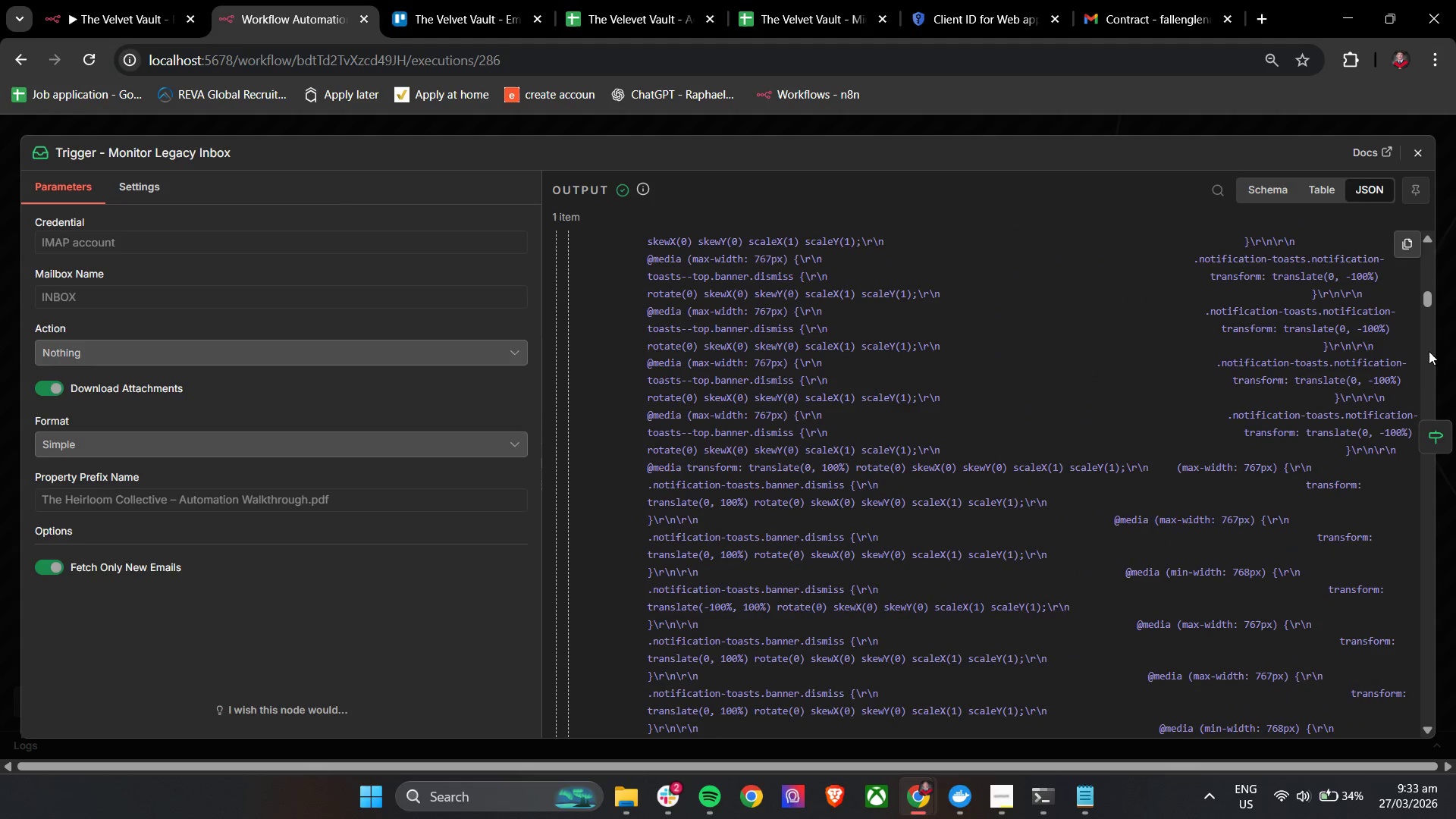 
left_click_drag(start_coordinate=[1429, 300], to_coordinate=[1413, 180])
 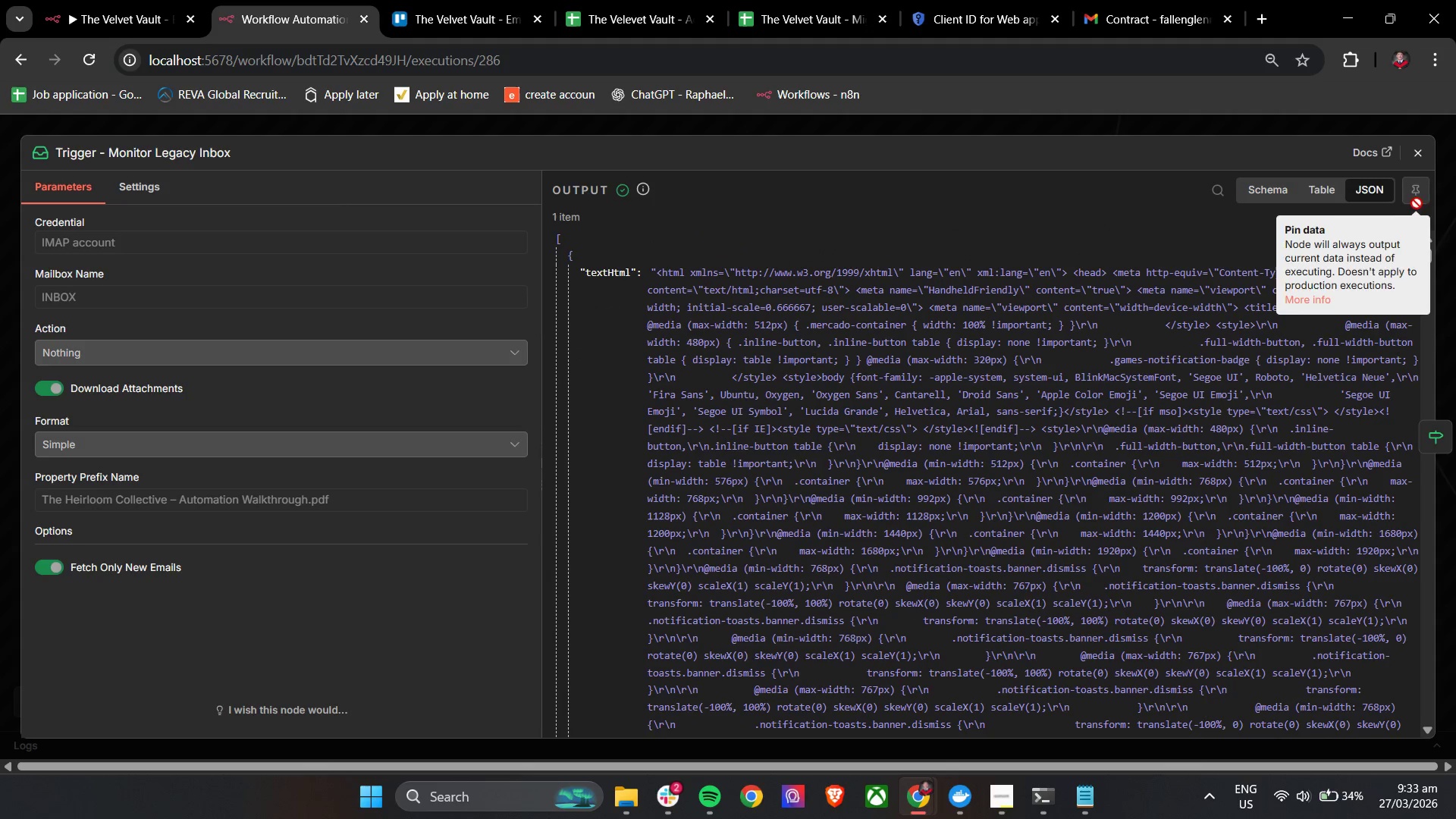 
left_click([1411, 151])
 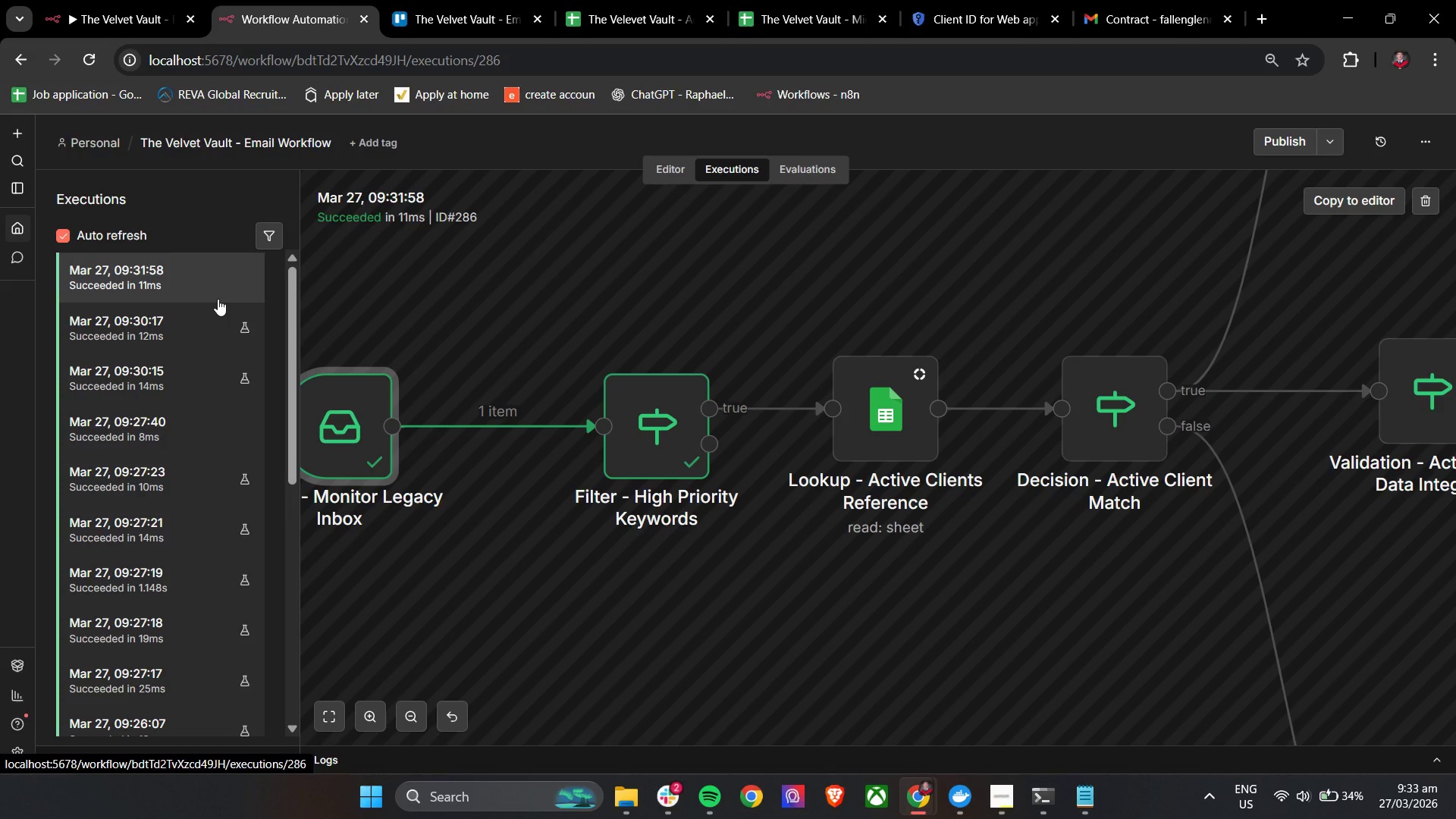 
left_click([190, 275])